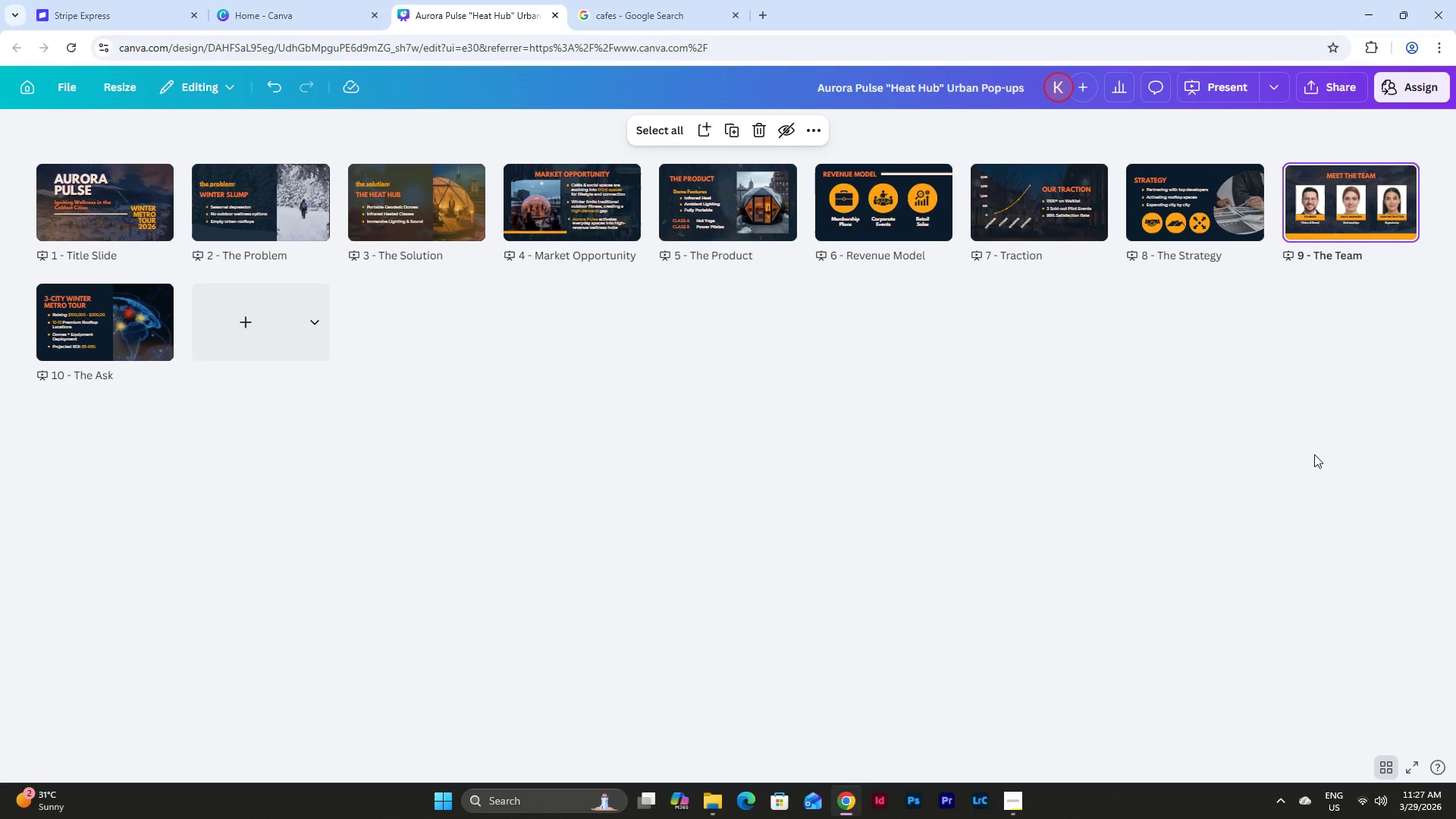 
left_click([1024, 797])